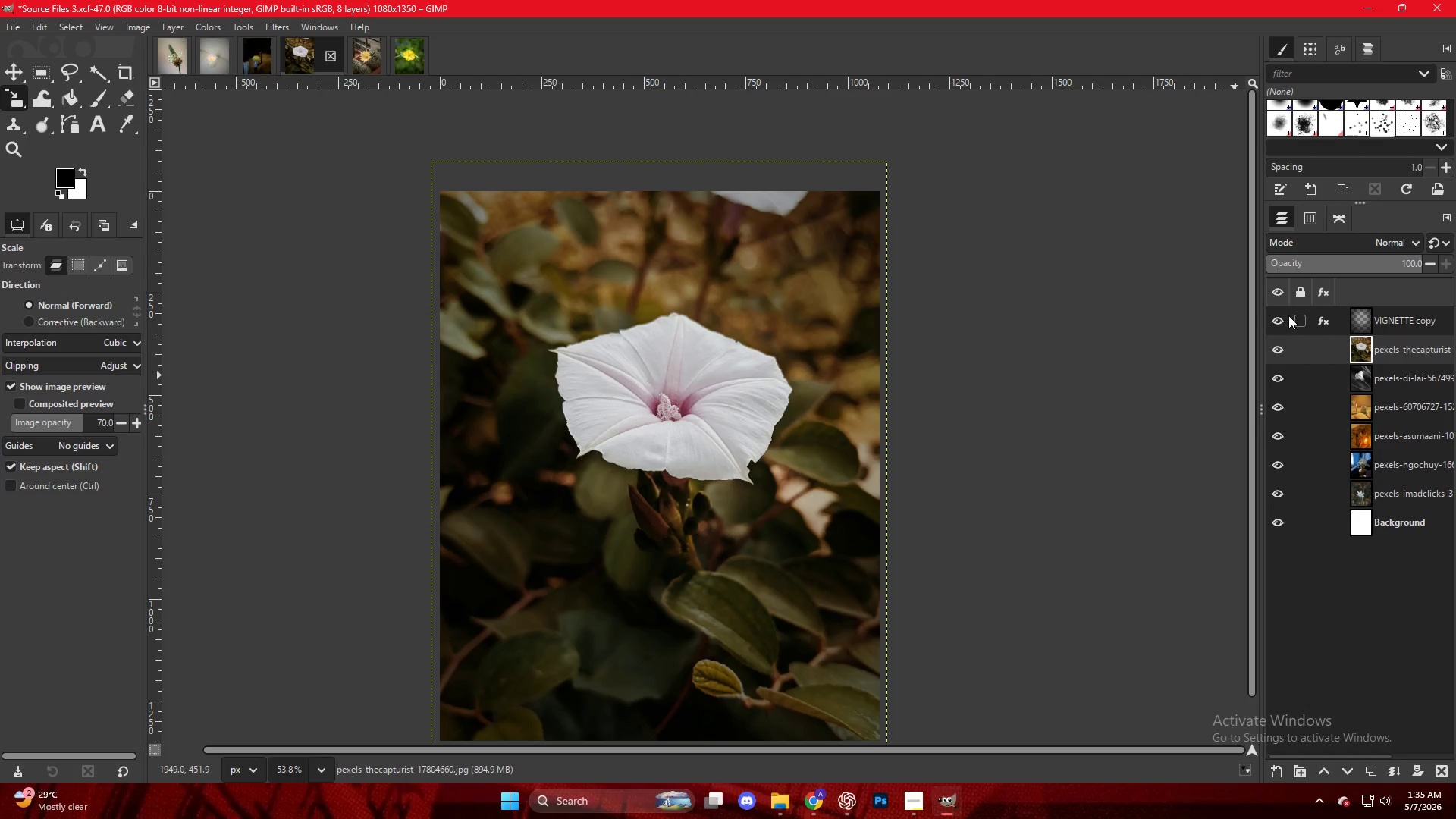 
double_click([1288, 315])
 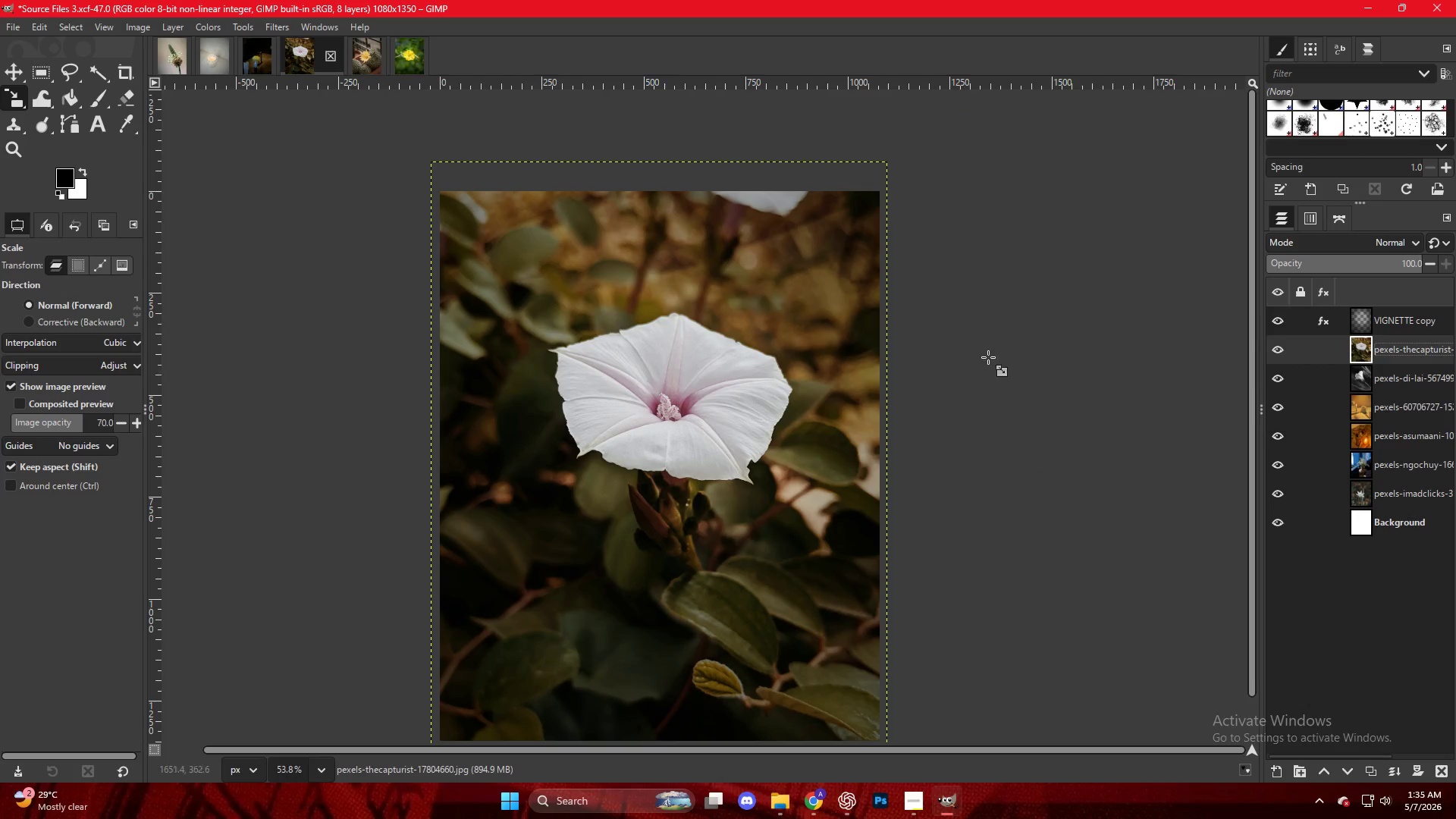 
key(Control+ControlLeft)
 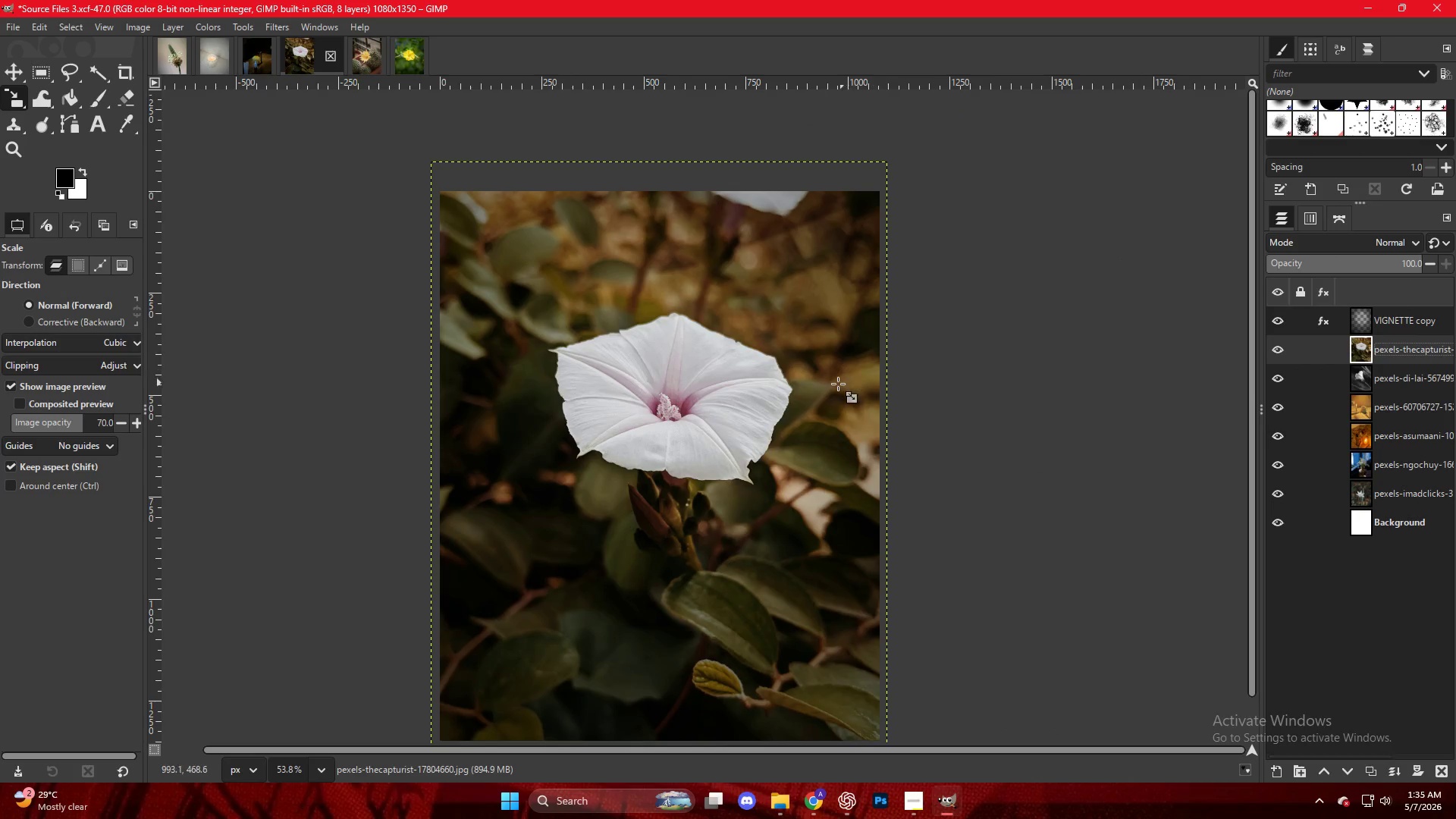 
scroll: coordinate [793, 400], scroll_direction: down, amount: 5.0
 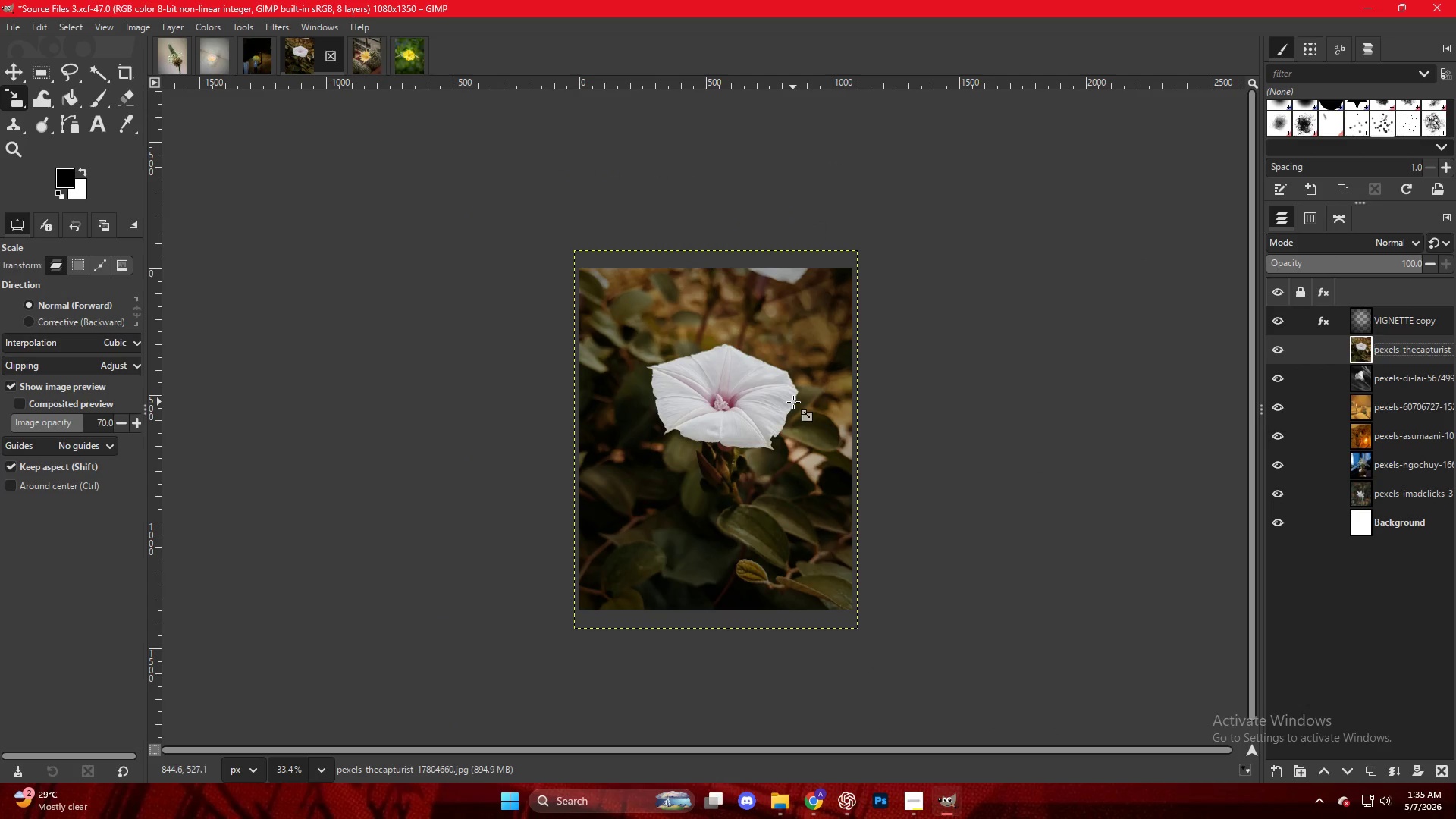 
key(Control+Shift+E)
 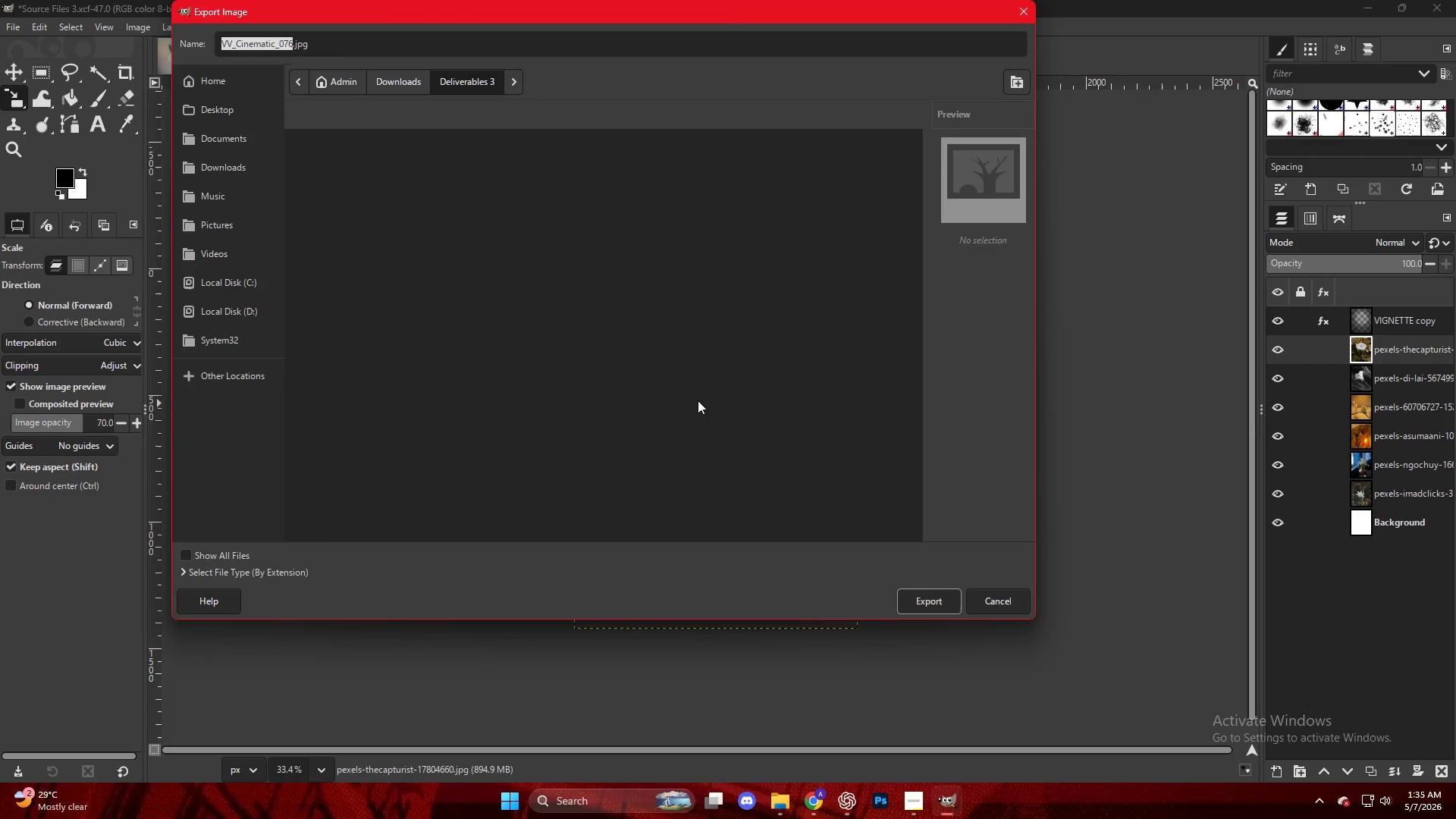 
left_click([368, 535])
 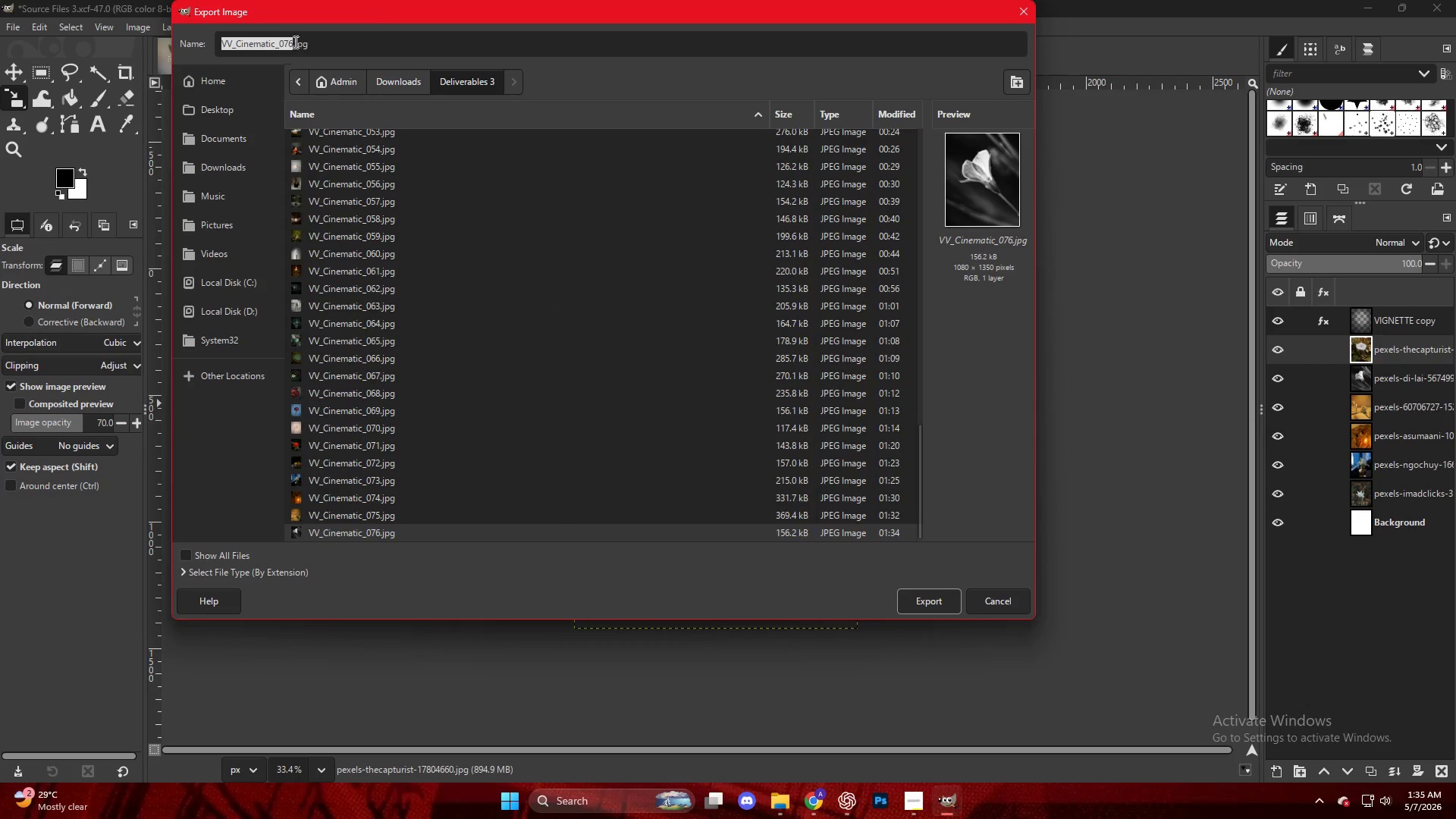 
scroll: coordinate [375, 521], scroll_direction: down, amount: 29.0
 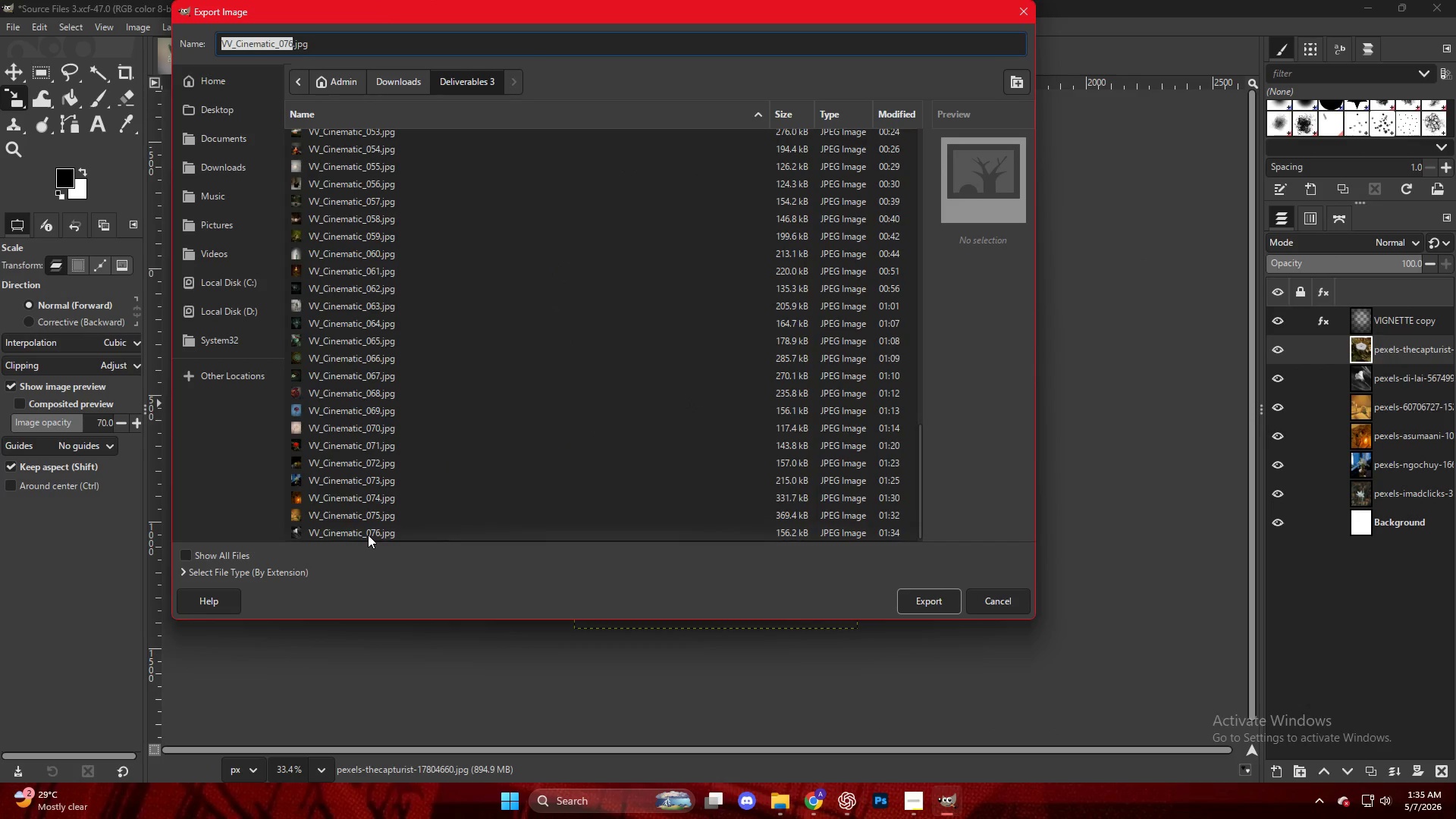 
left_click([292, 42])
 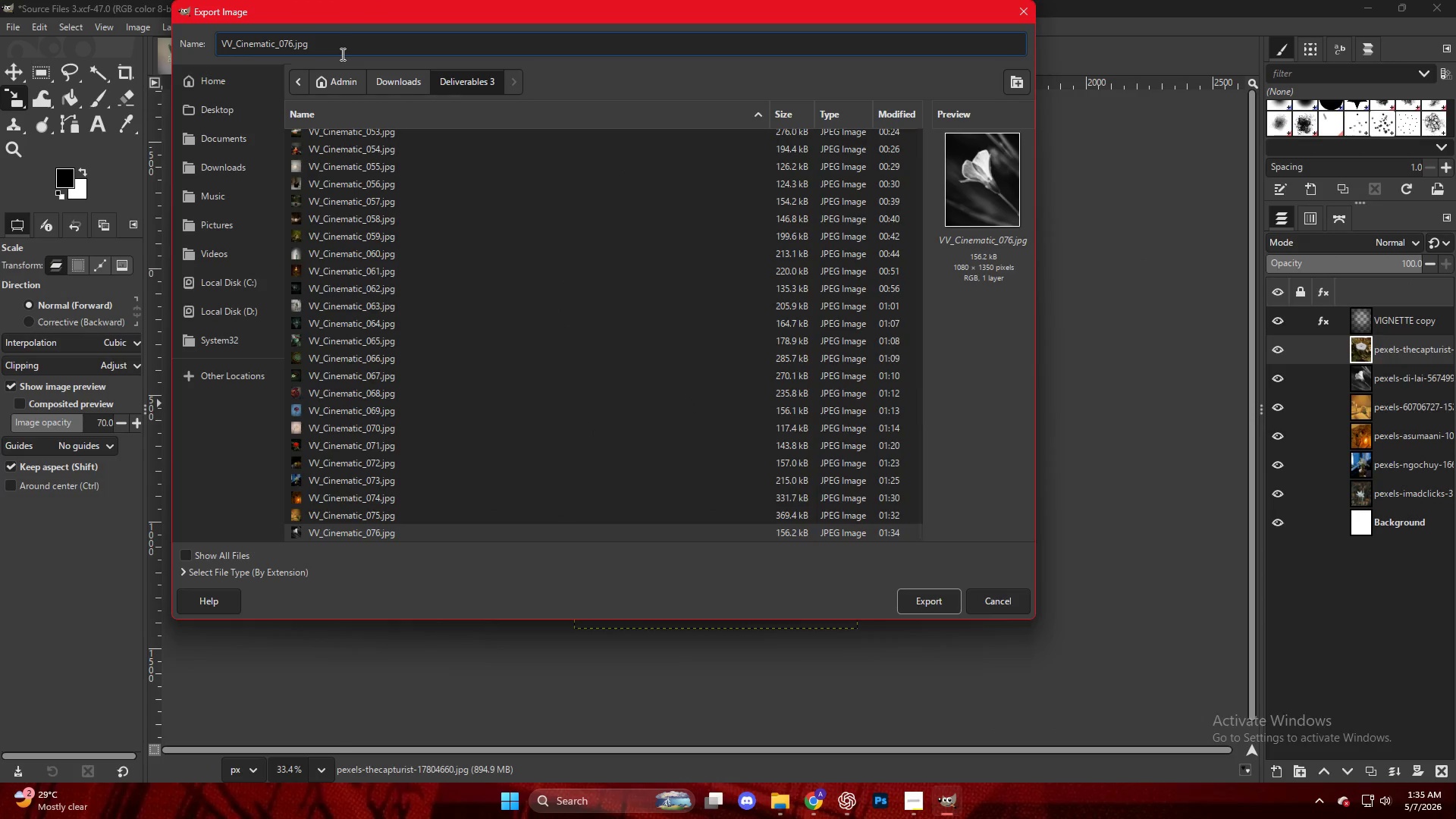 
key(Backspace)
 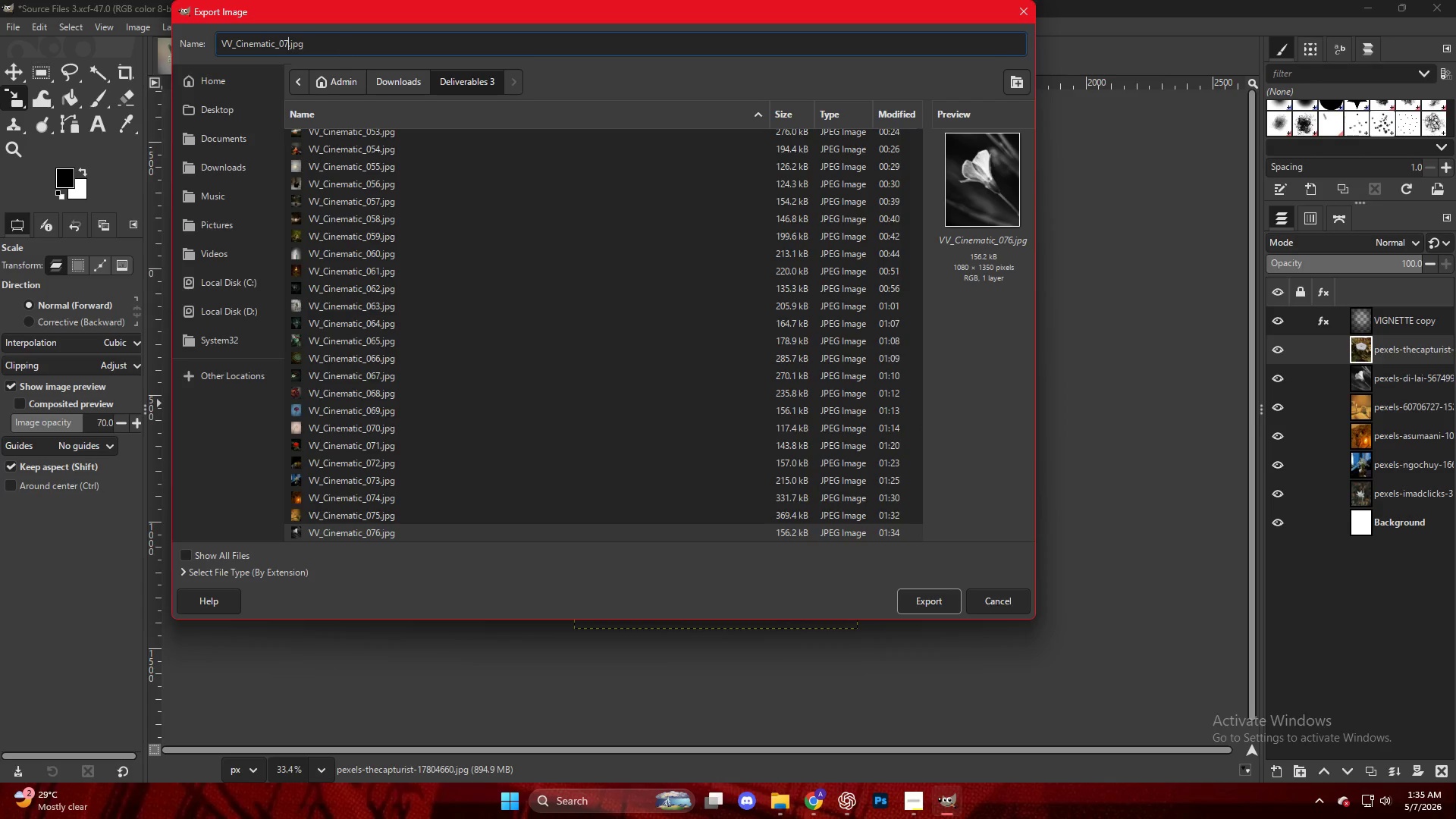 
key(Numpad7)
 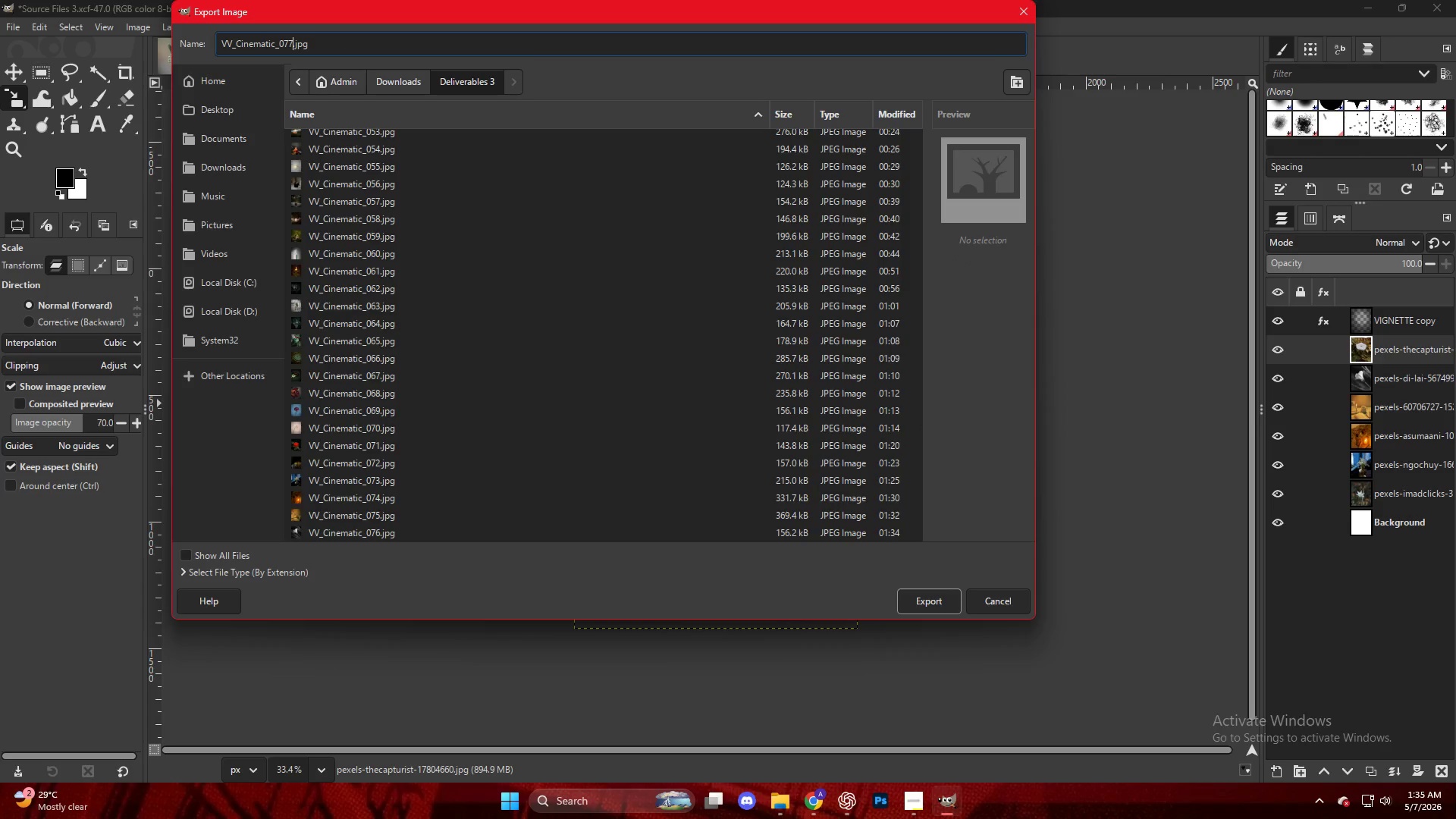 
key(NumpadEnter)